 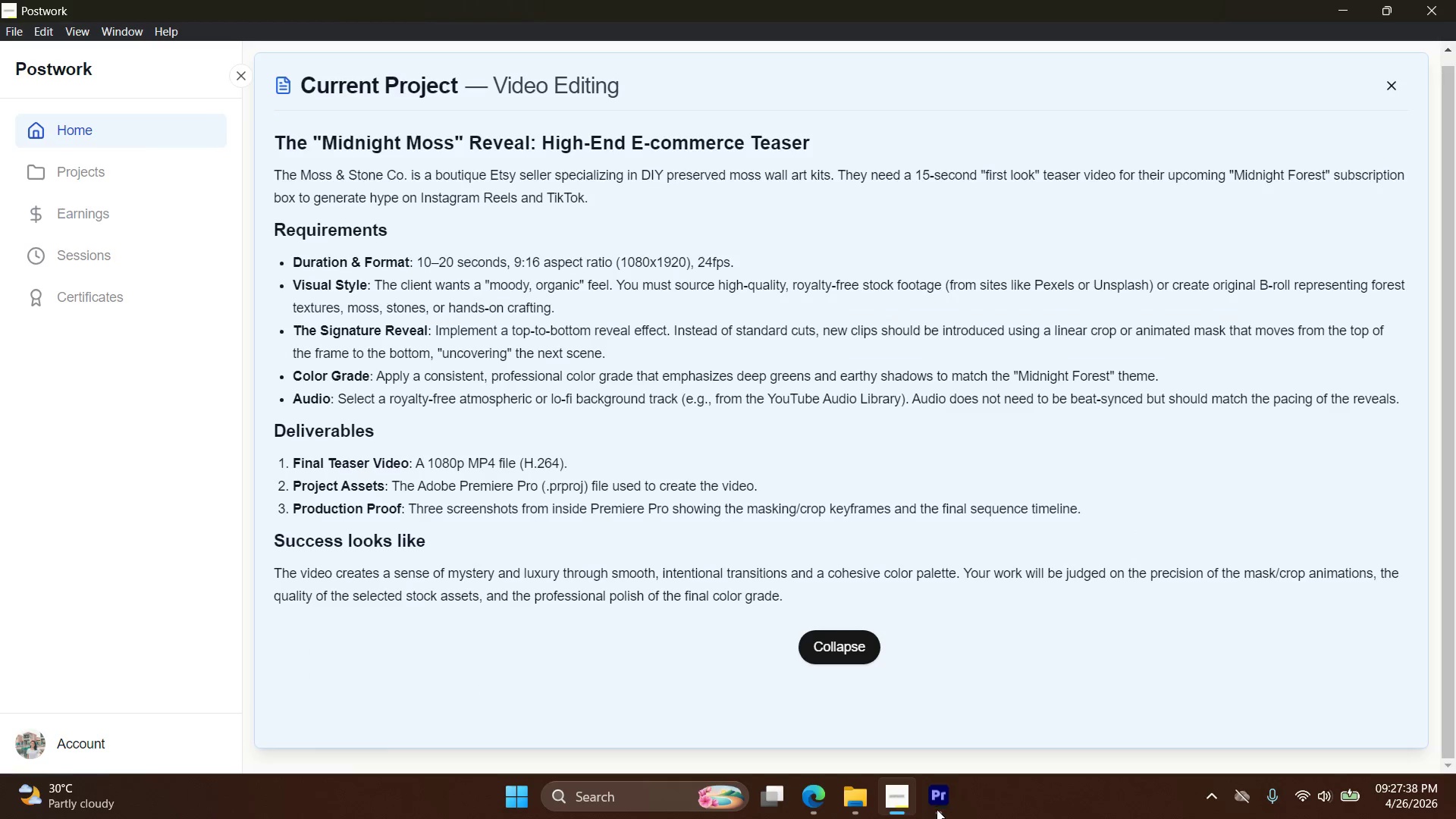 
double_click([937, 809])
 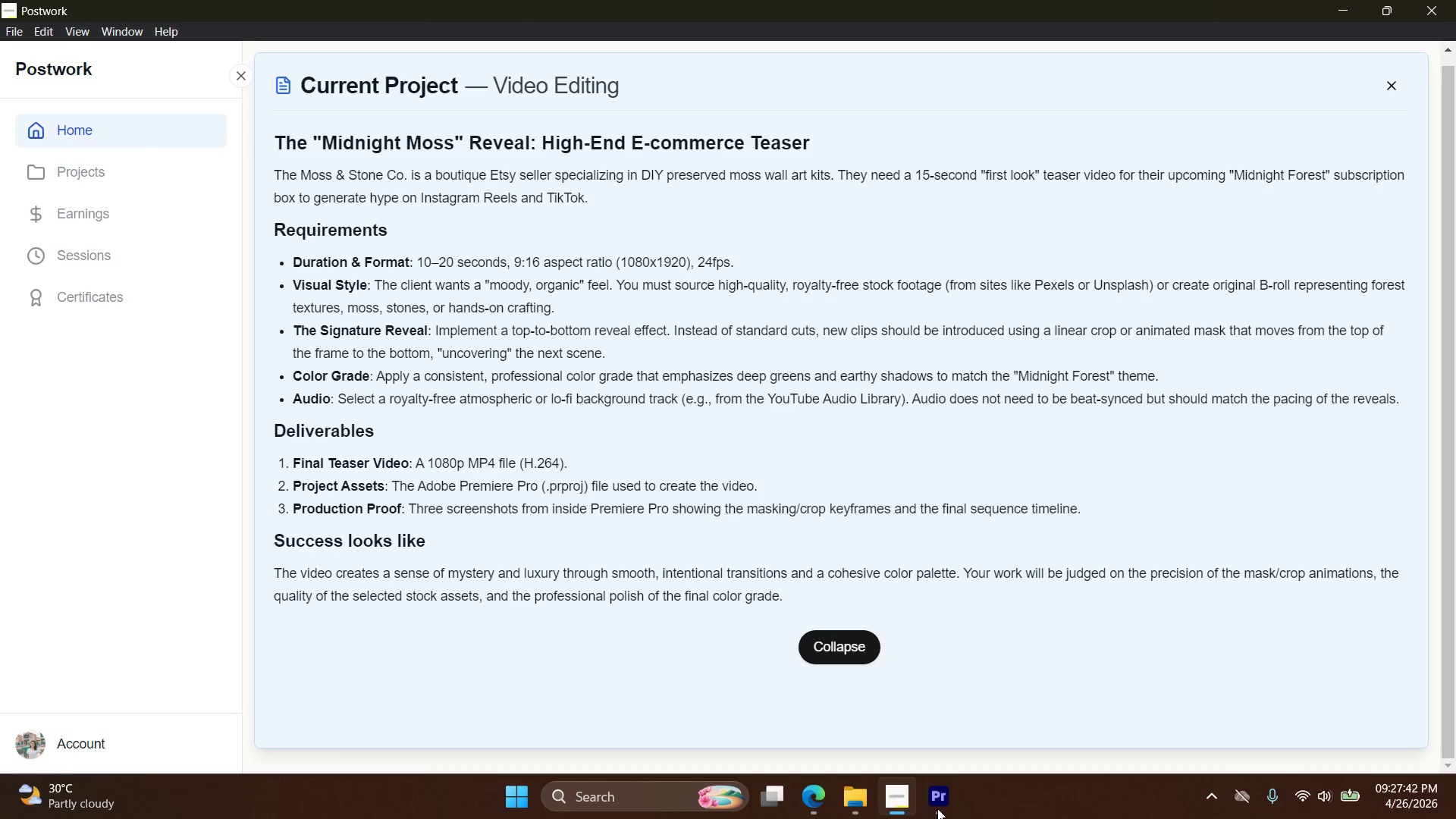 
left_click([937, 808])
 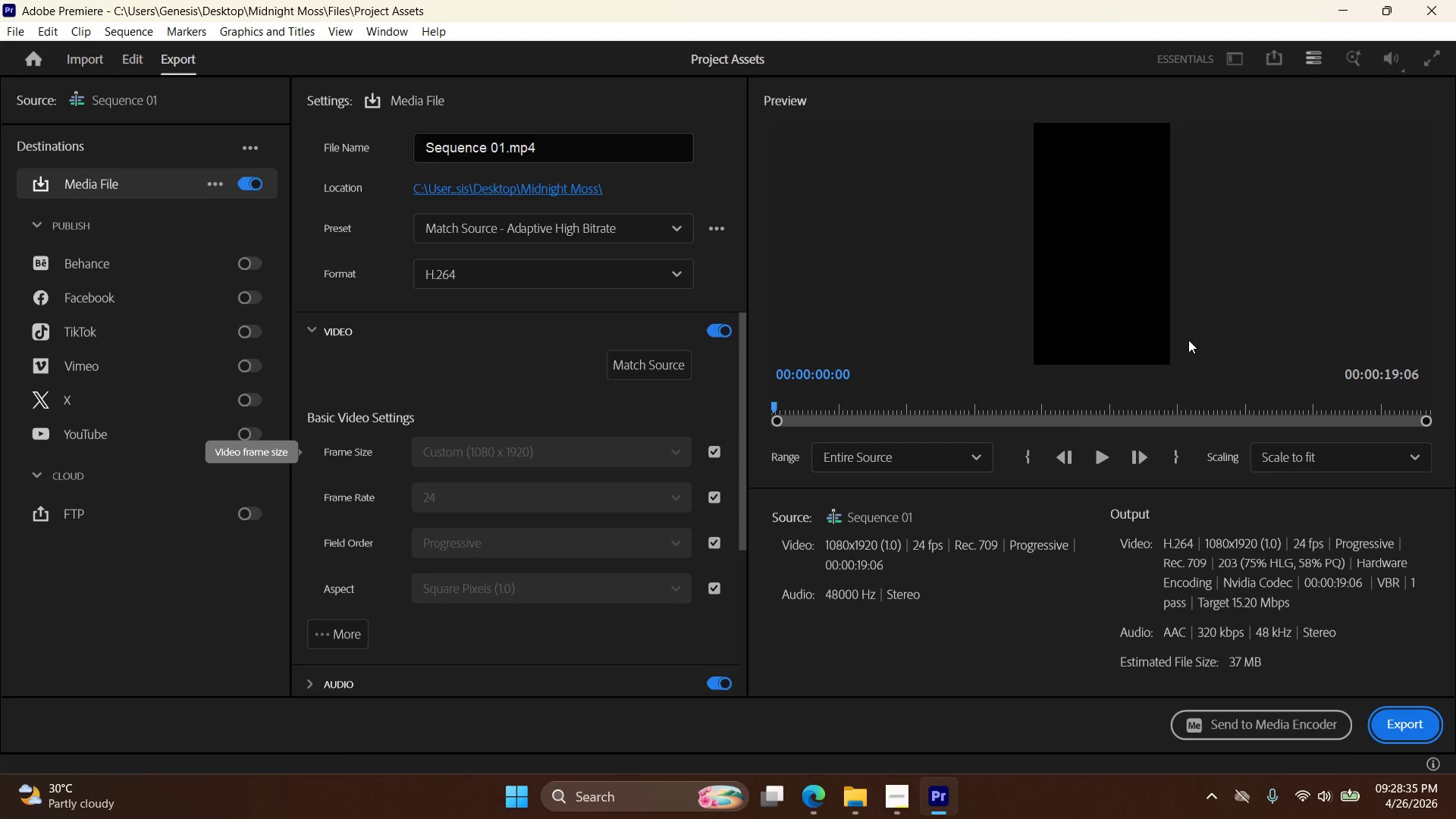 
wait(57.03)
 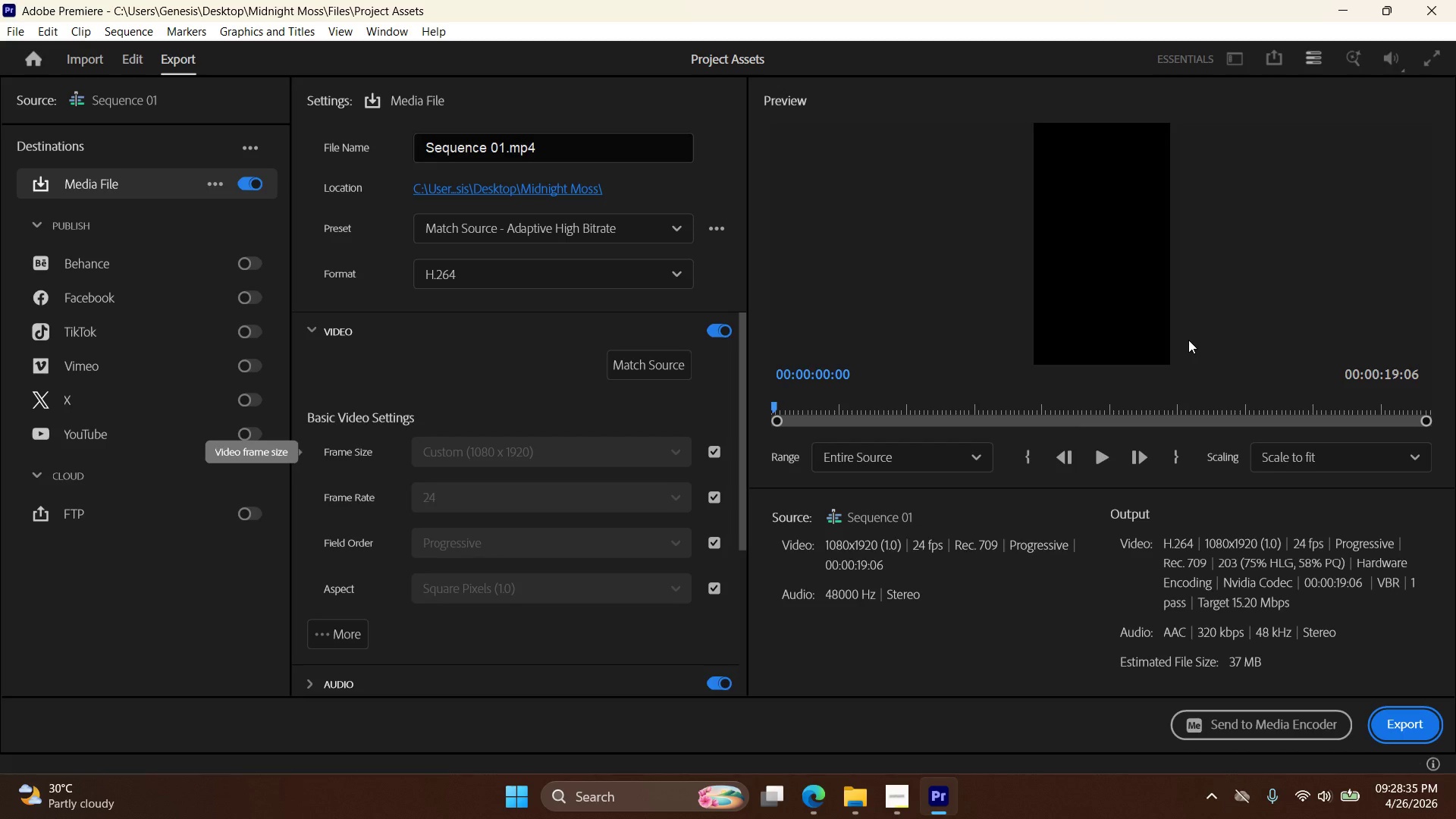 
key(Escape)
 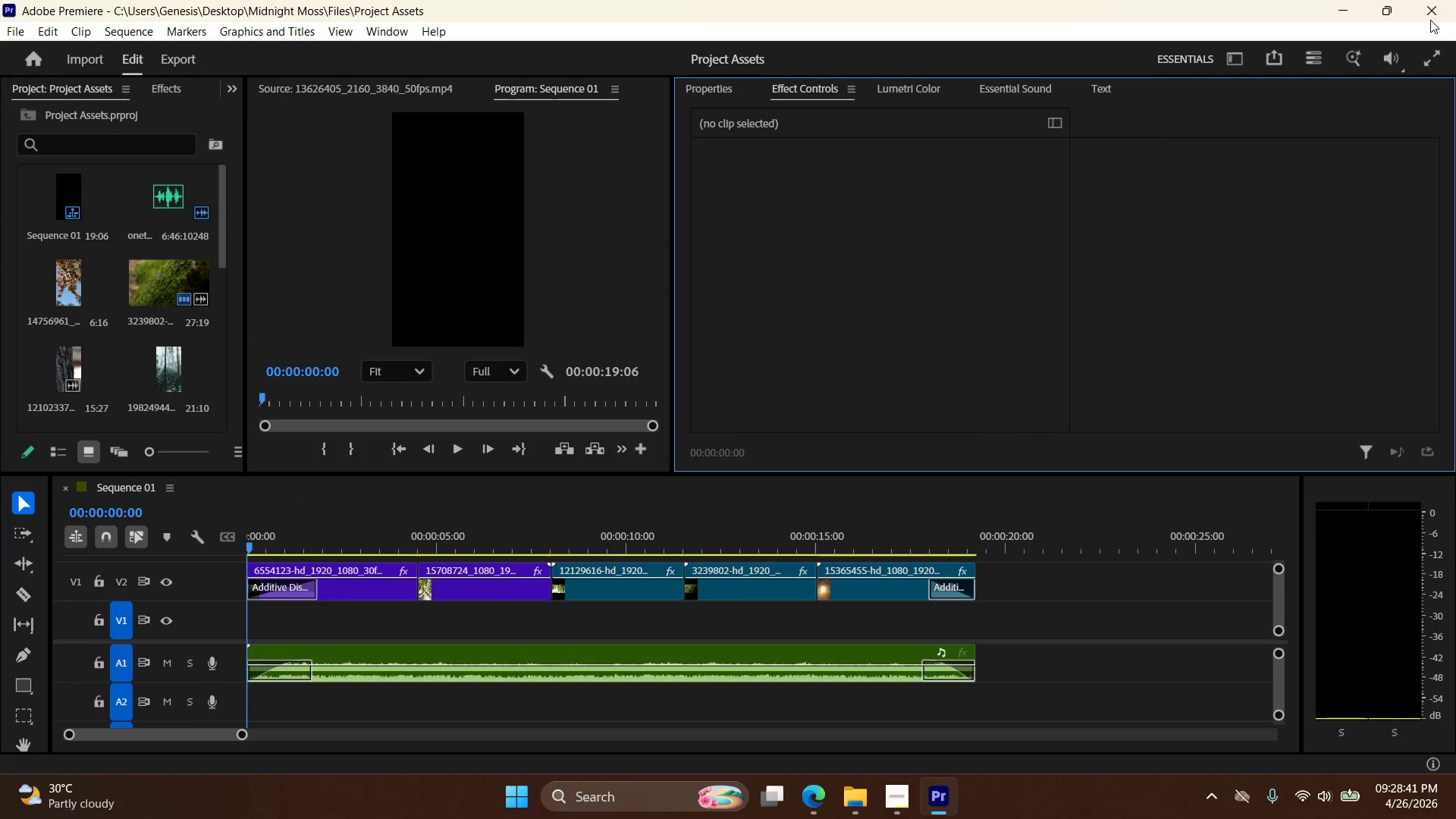 
left_click([1445, 12])